 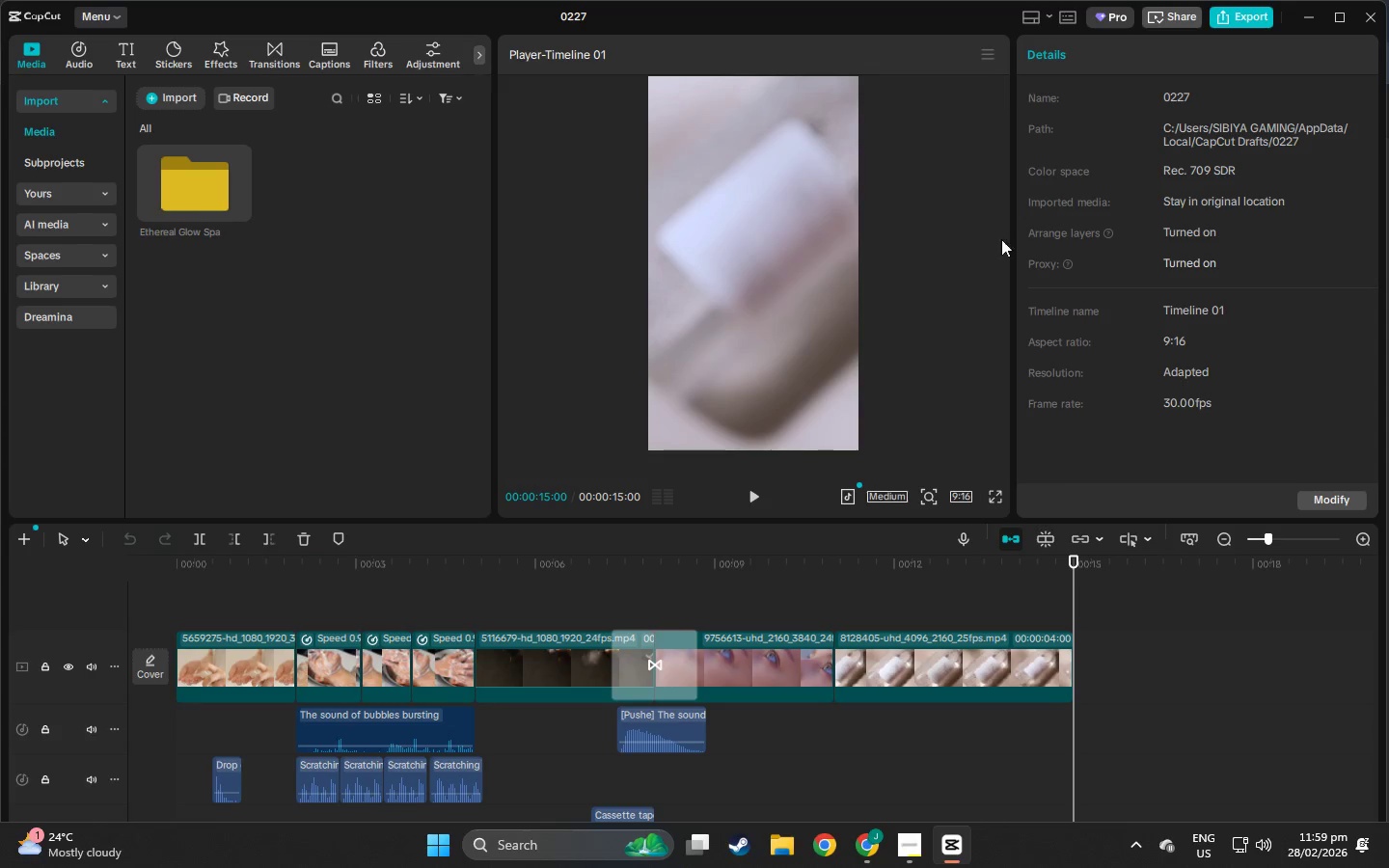 
left_click_drag(start_coordinate=[1258, 535], to_coordinate=[1244, 540])
 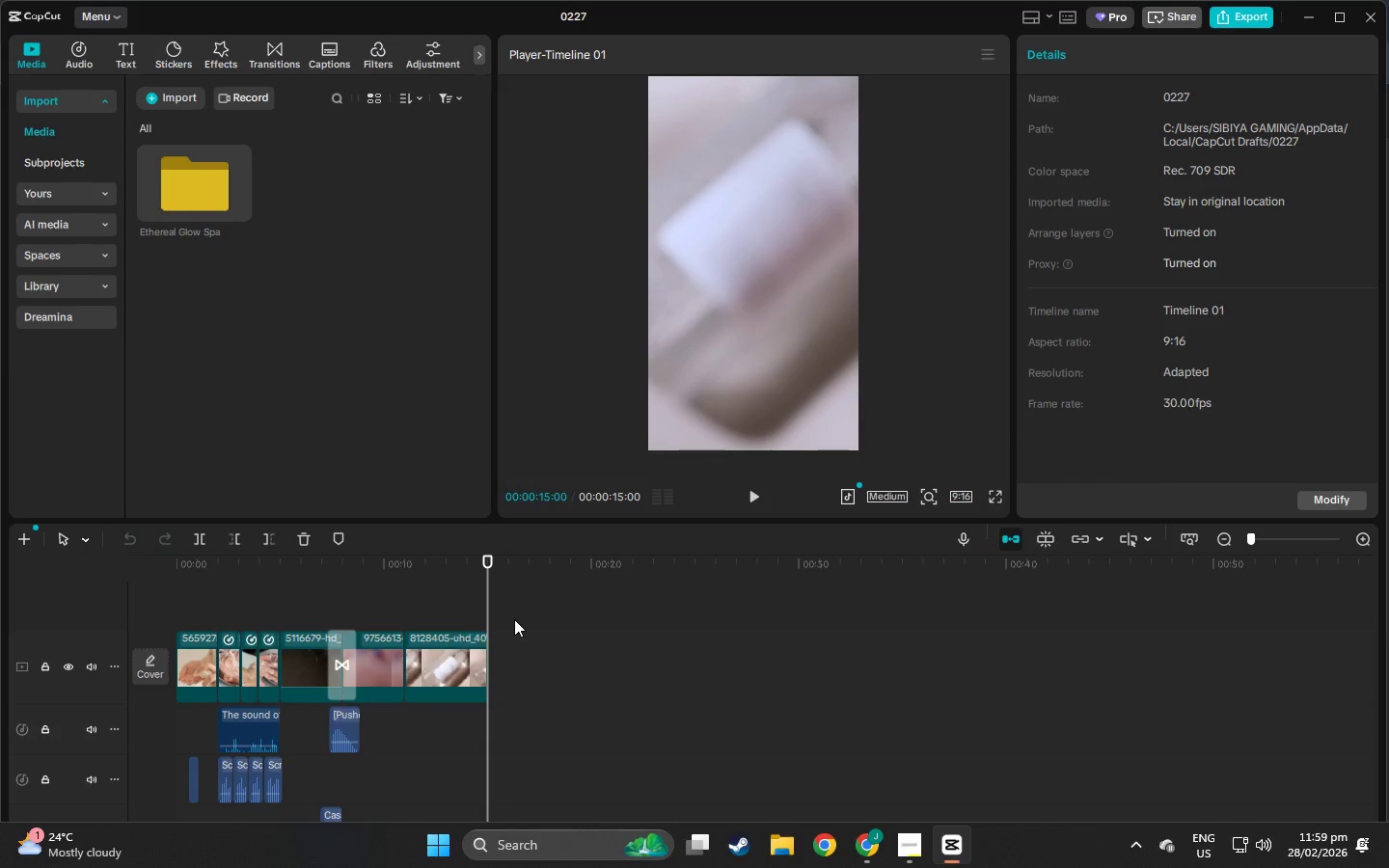 
left_click_drag(start_coordinate=[515, 619], to_coordinate=[155, 825])
 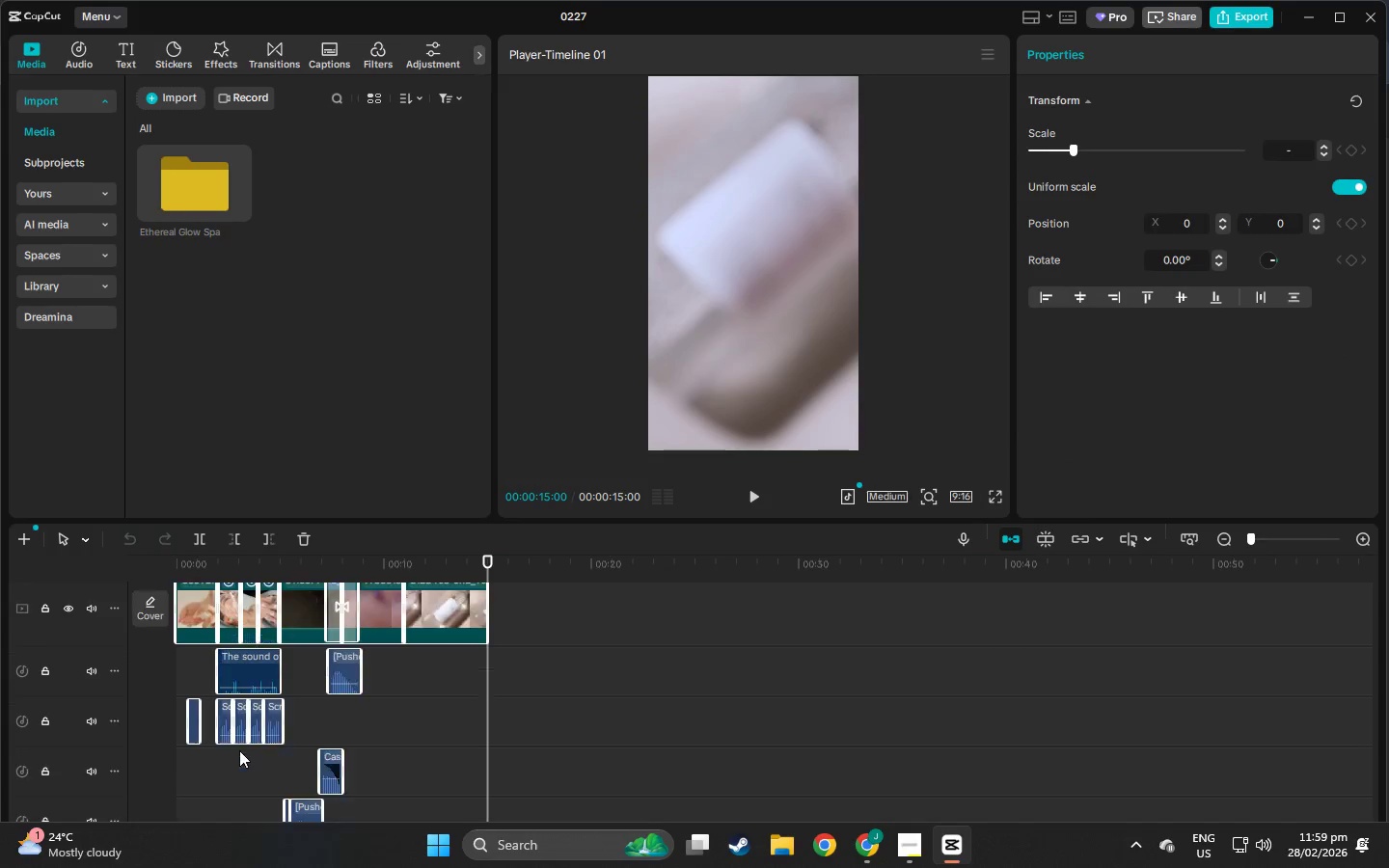 
scroll: coordinate [171, 790], scroll_direction: down, amount: 20.0
 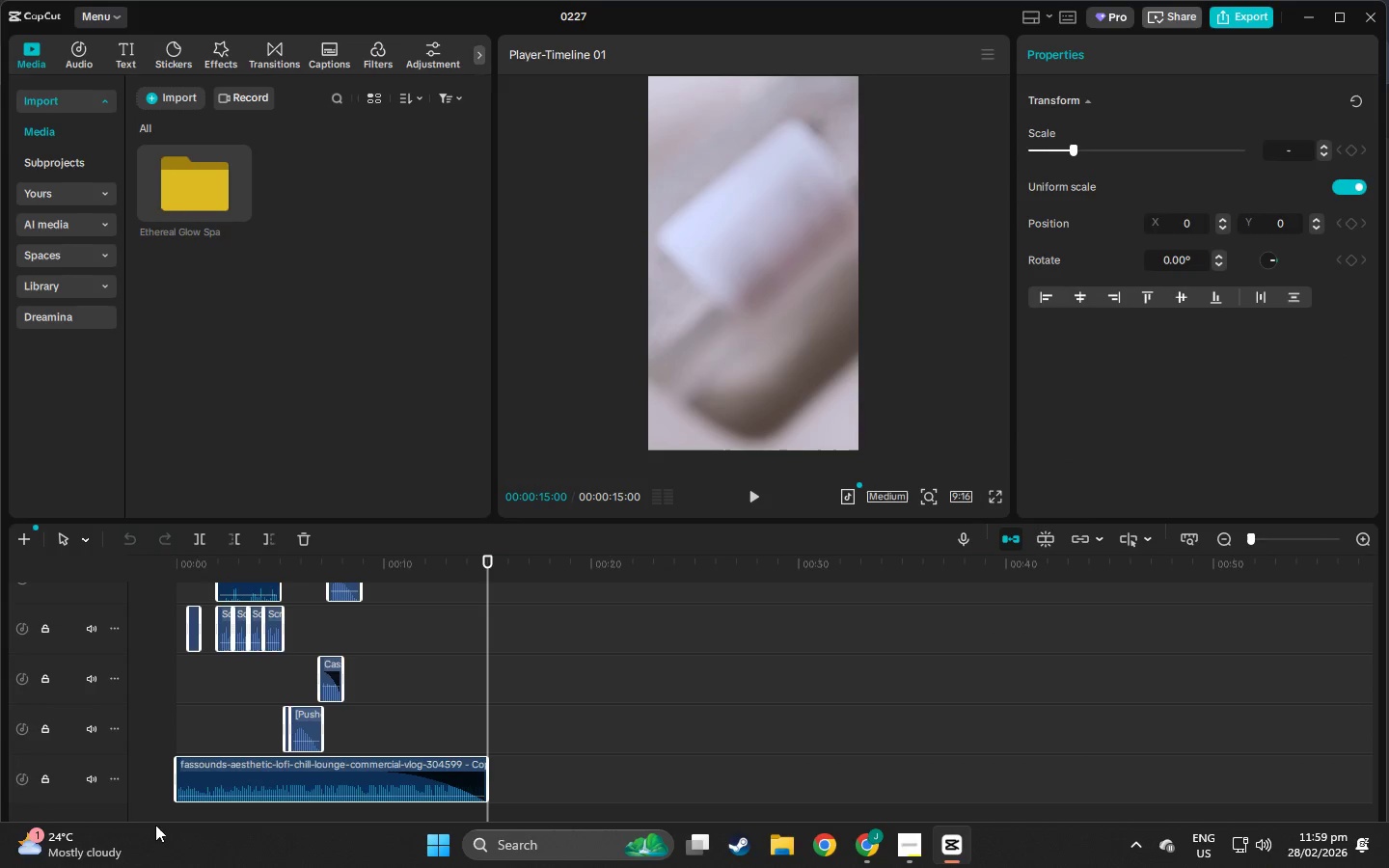 
scroll: coordinate [240, 750], scroll_direction: up, amount: 10.0
 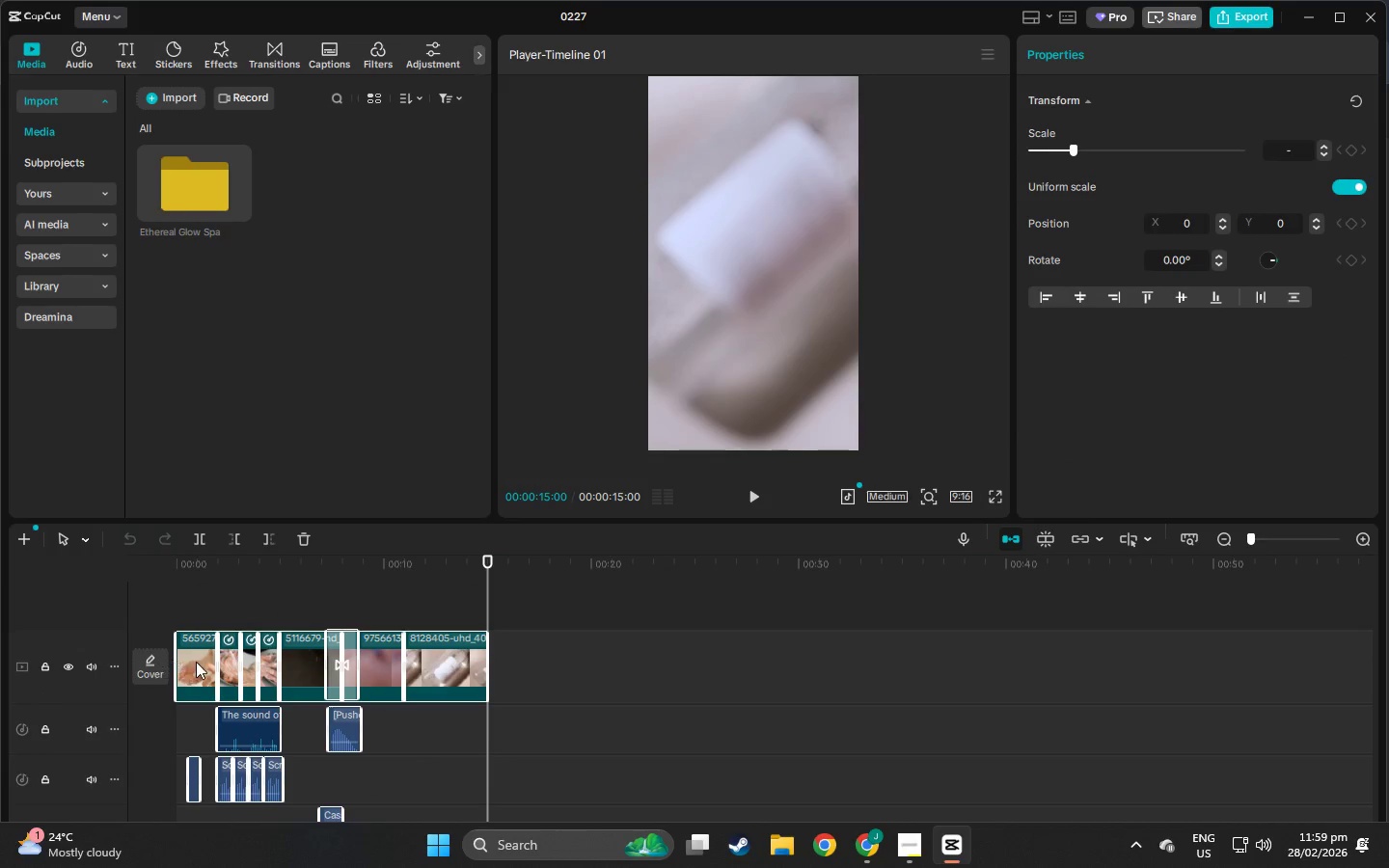 
right_click([196, 662])
 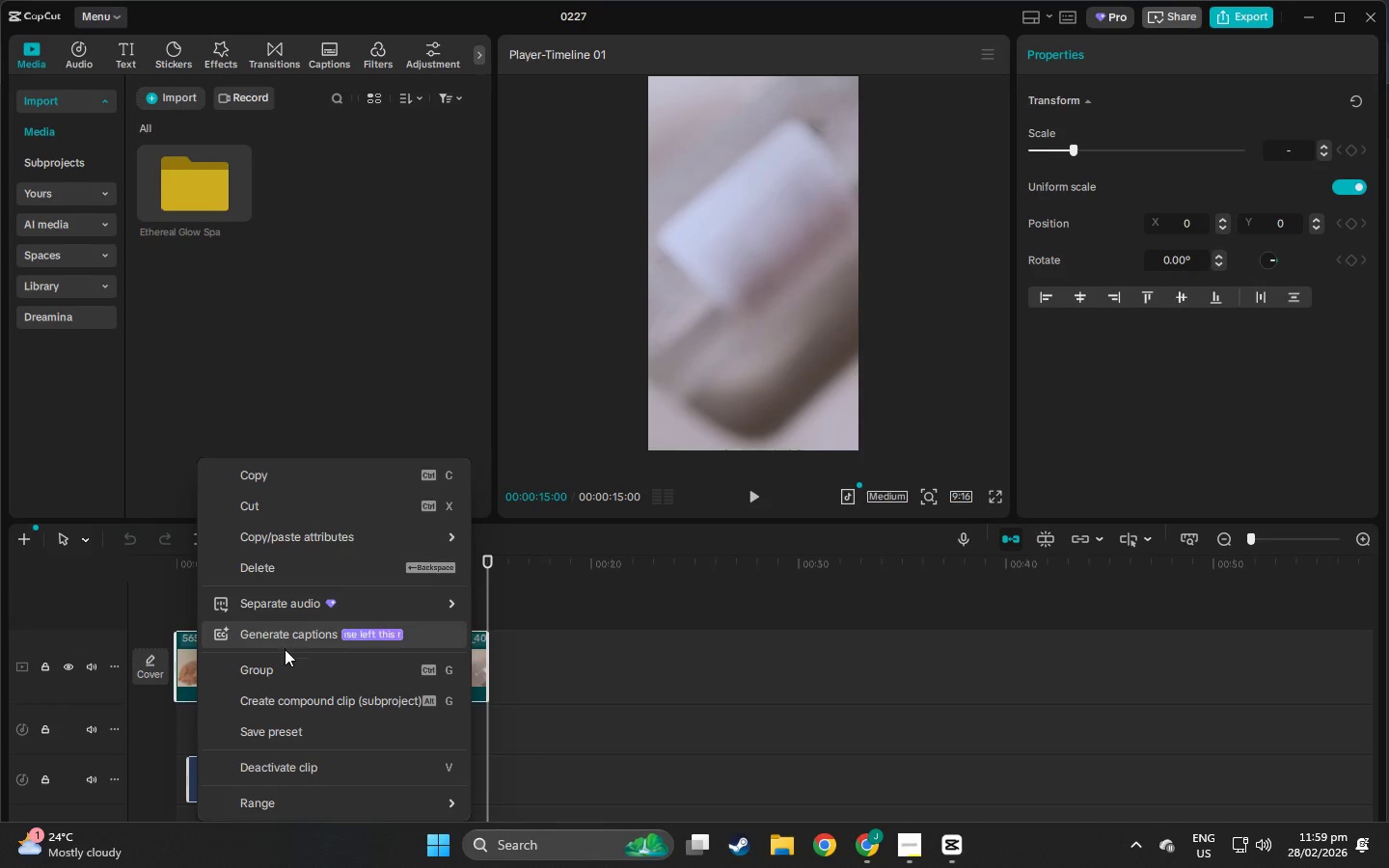 
left_click([286, 677])
 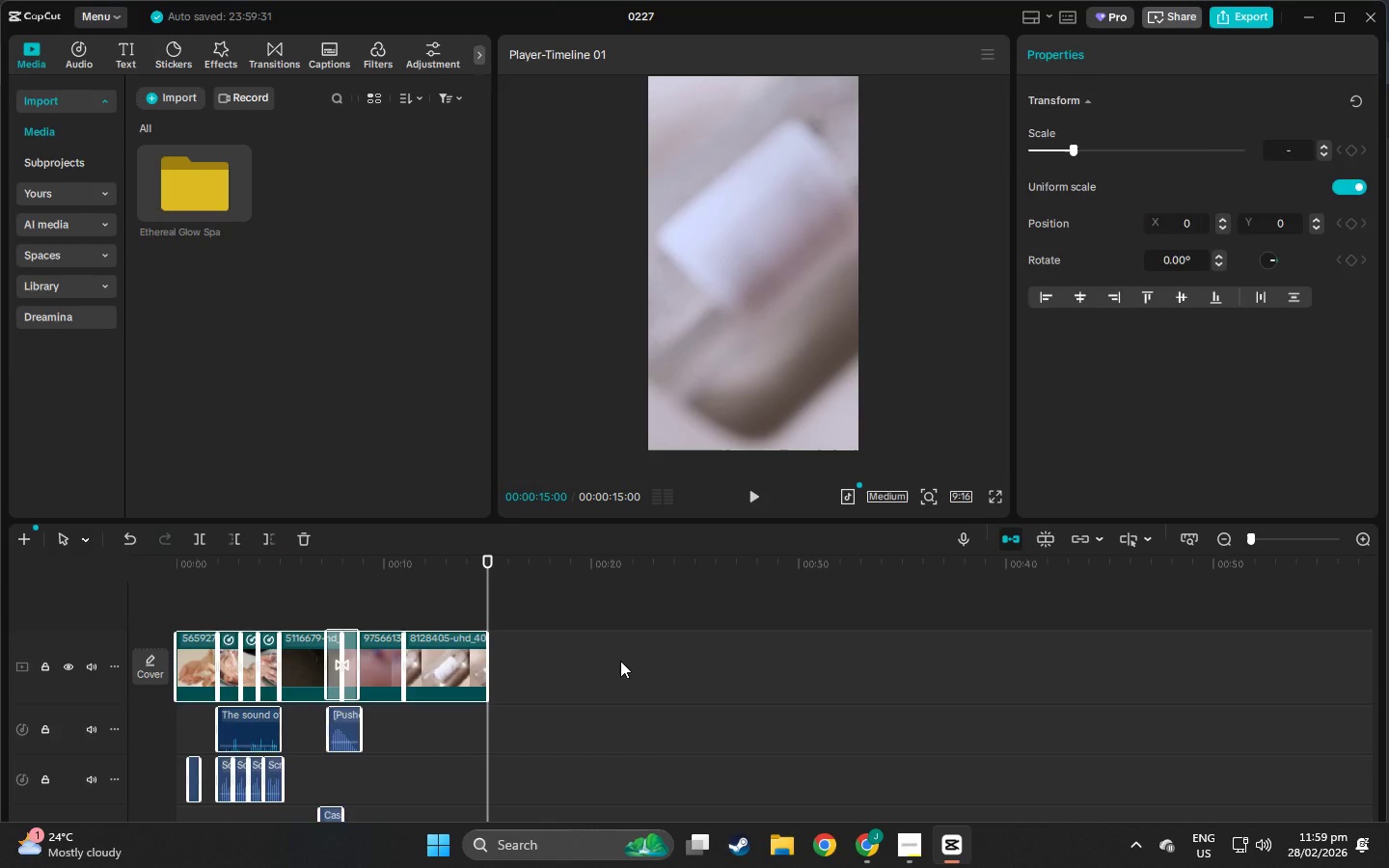 
left_click([620, 661])
 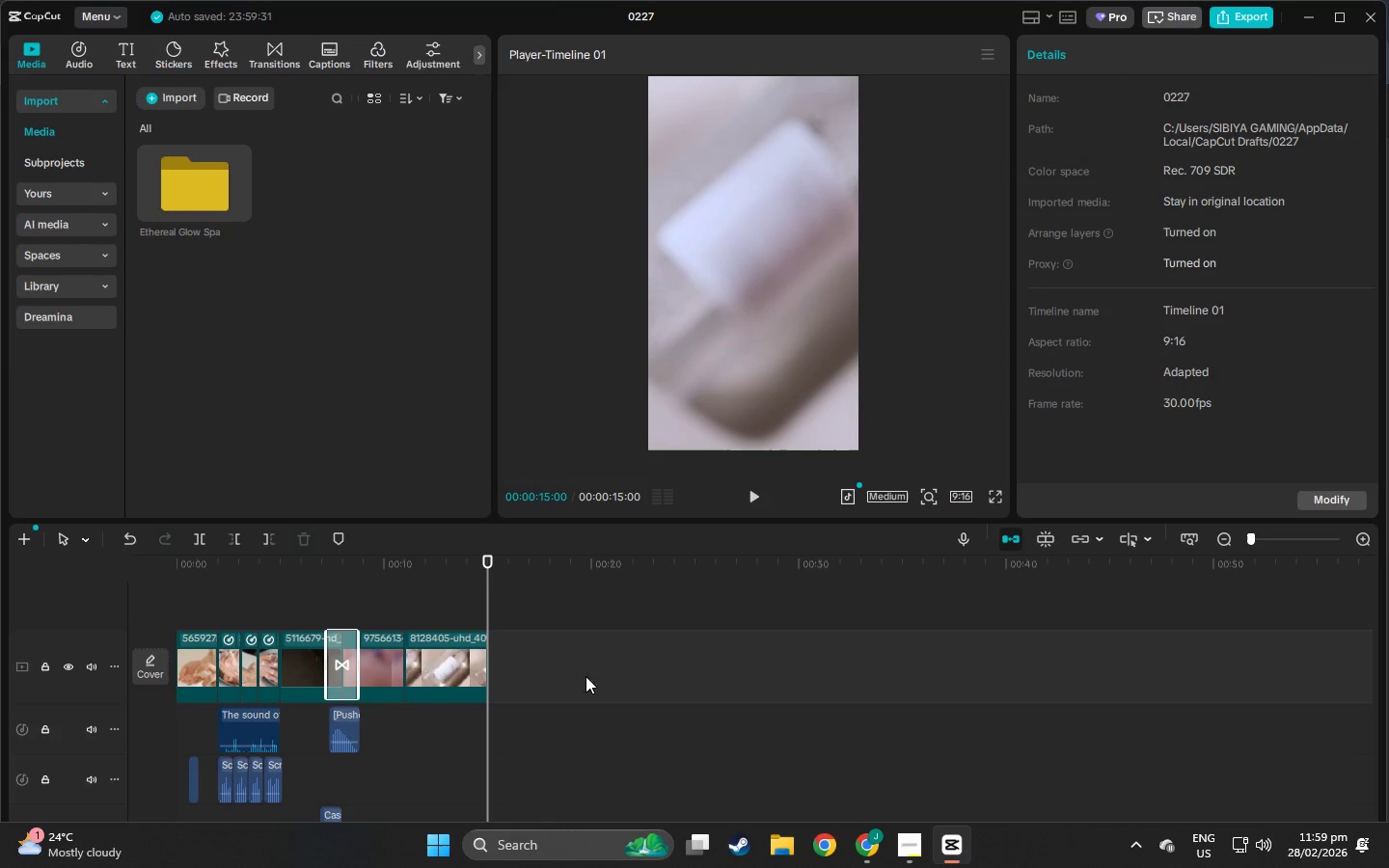 
scroll: coordinate [525, 690], scroll_direction: up, amount: 3.0
 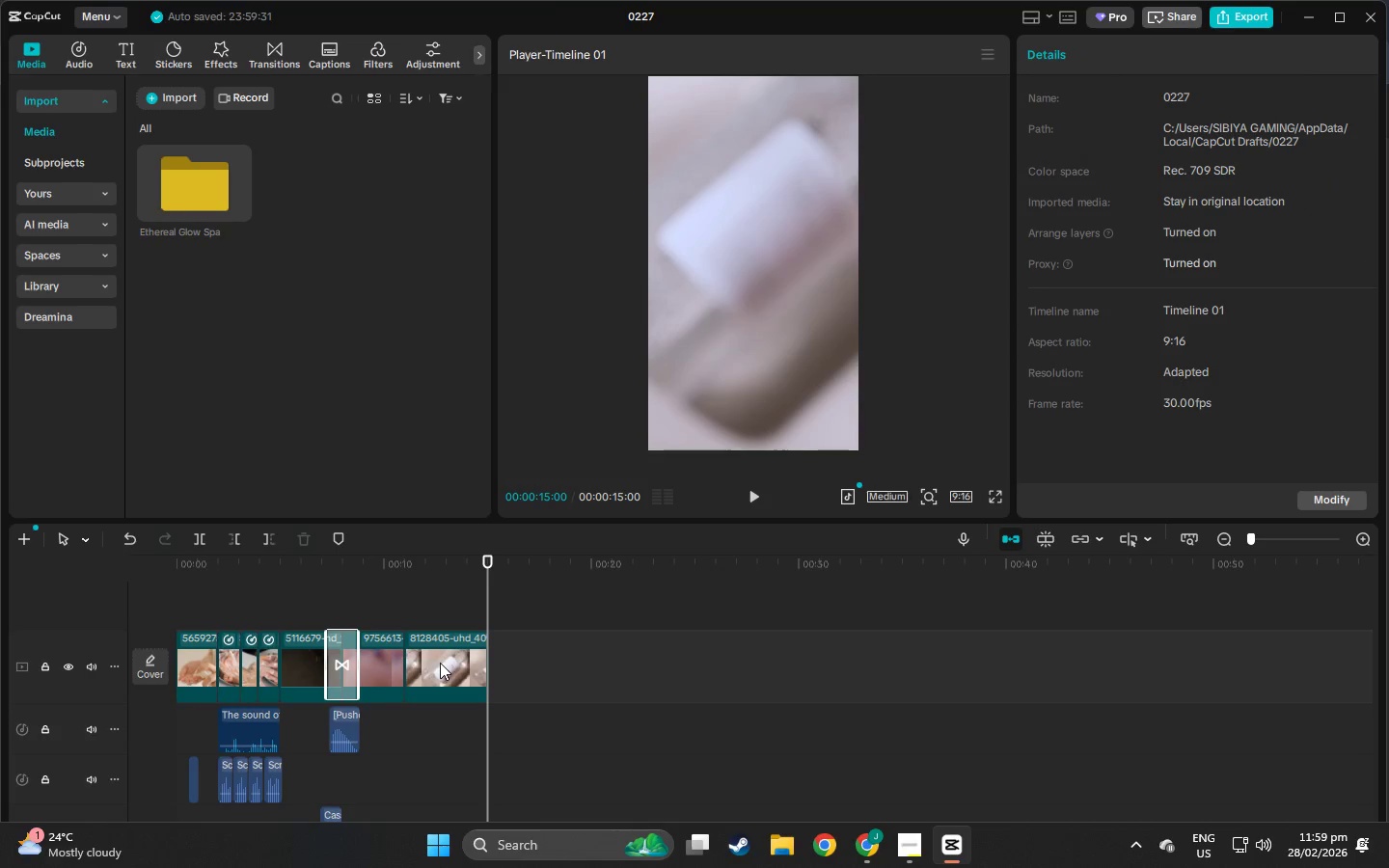 
left_click([440, 663])
 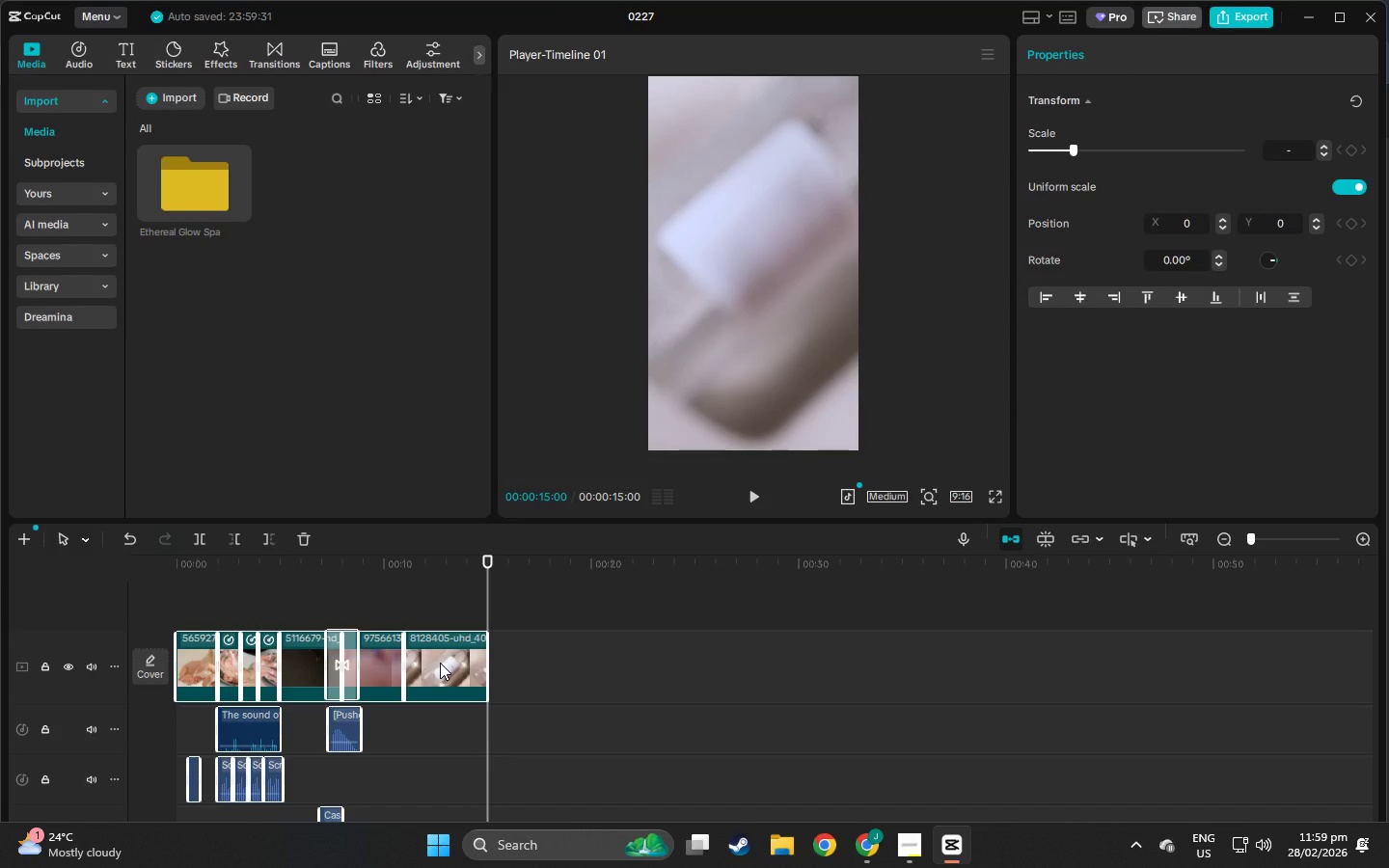 
left_click_drag(start_coordinate=[440, 663], to_coordinate=[478, 664])
 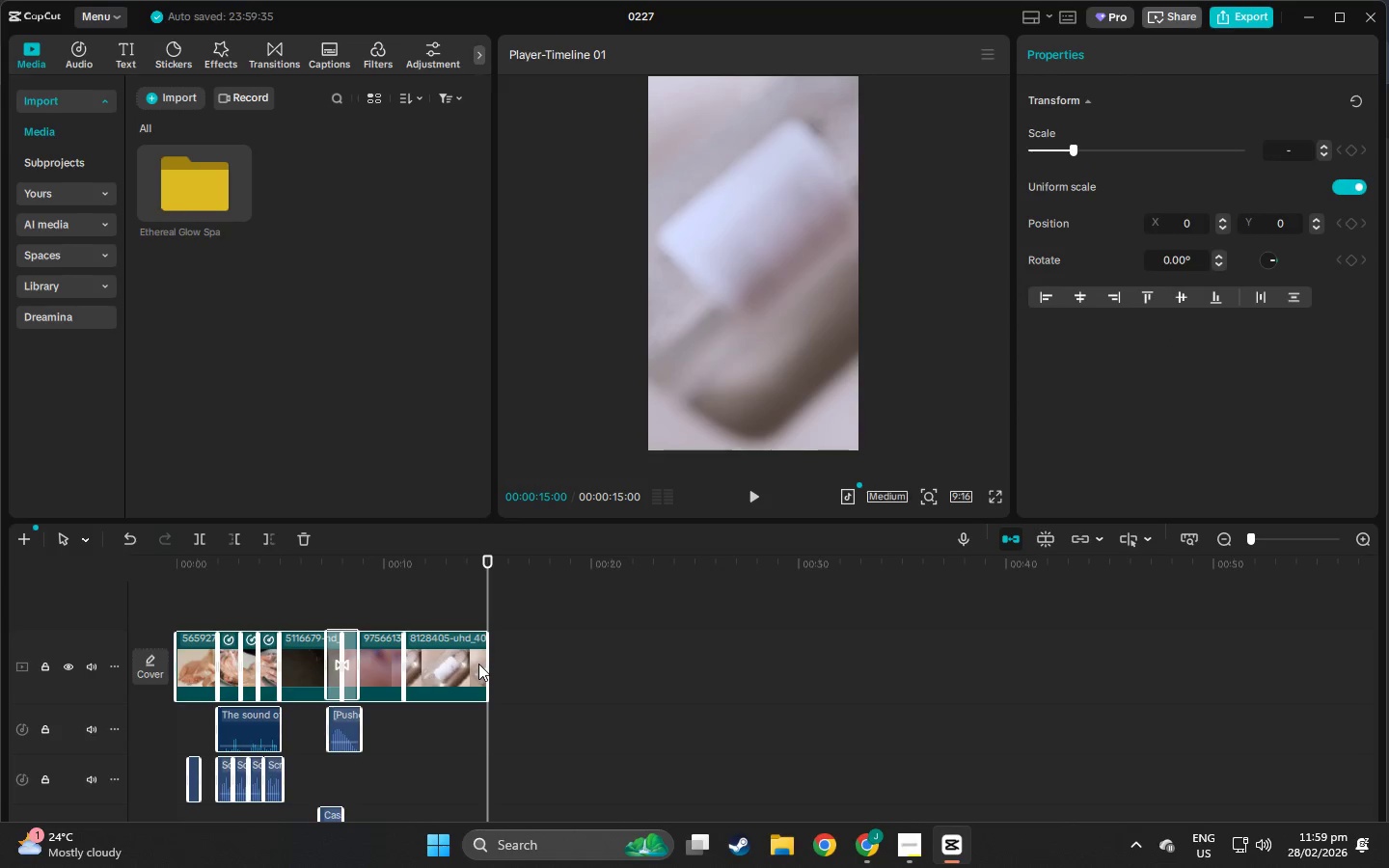 
key(Control+Z)
 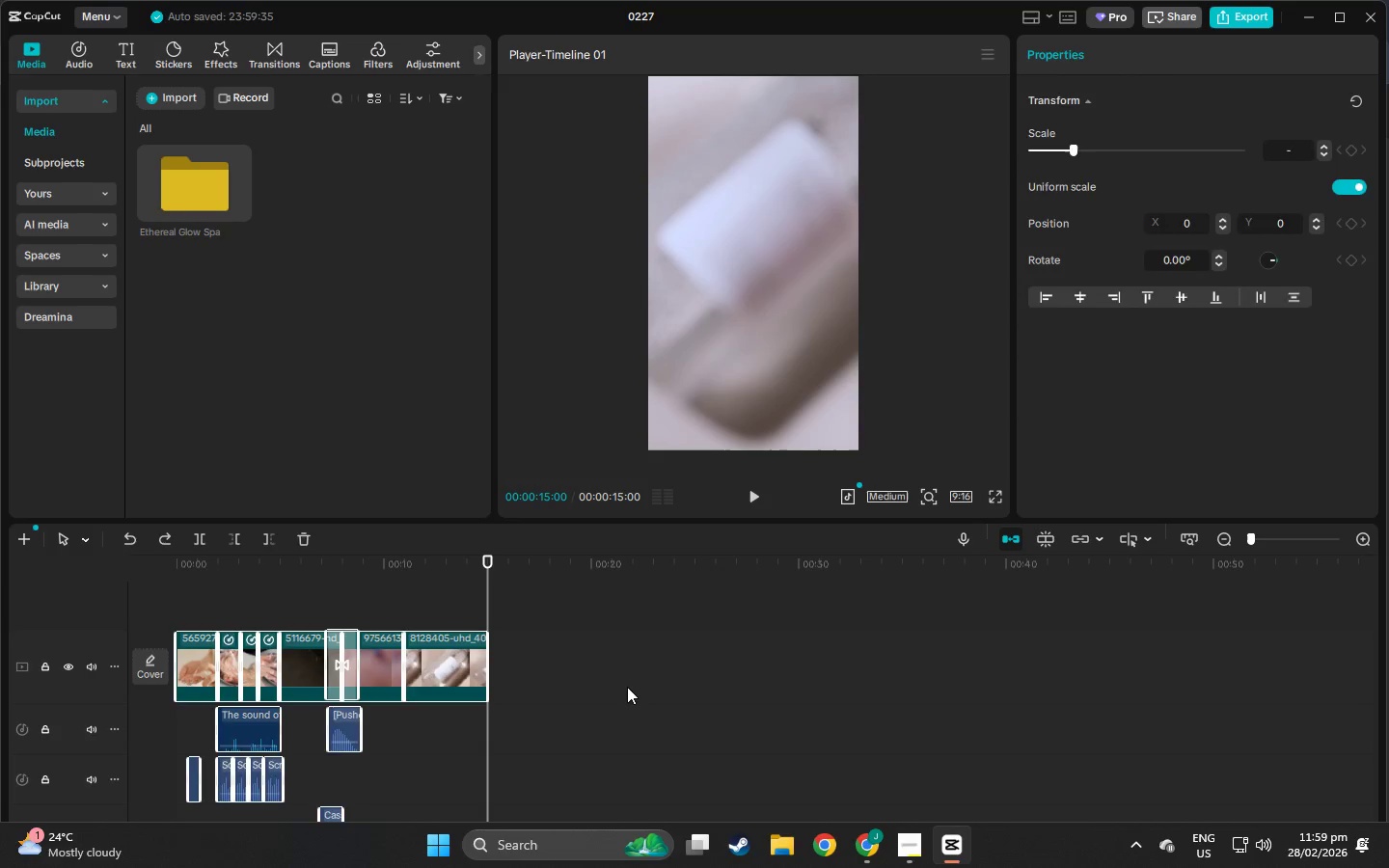 
left_click([633, 687])
 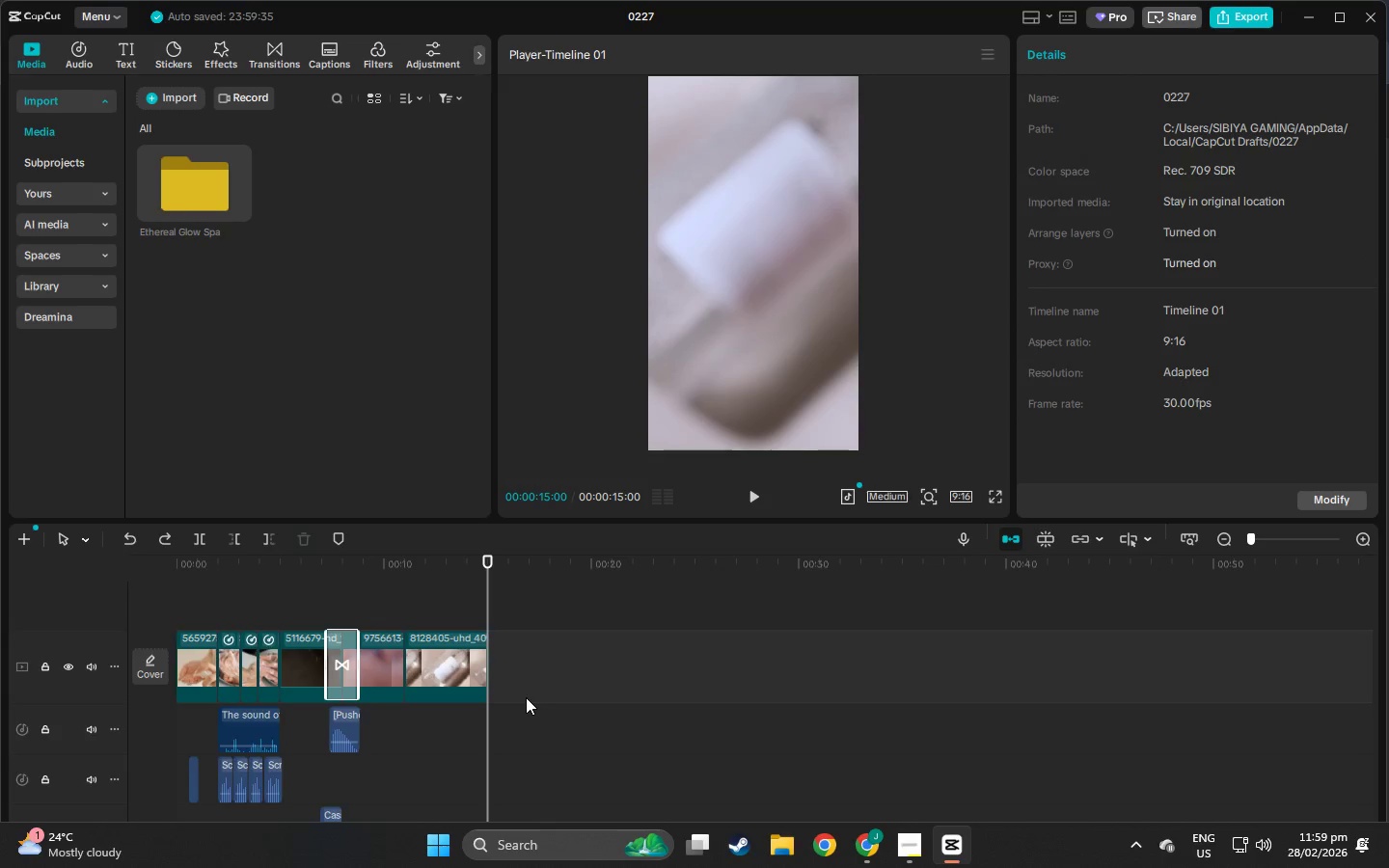 
scroll: coordinate [497, 686], scroll_direction: down, amount: 2.0
 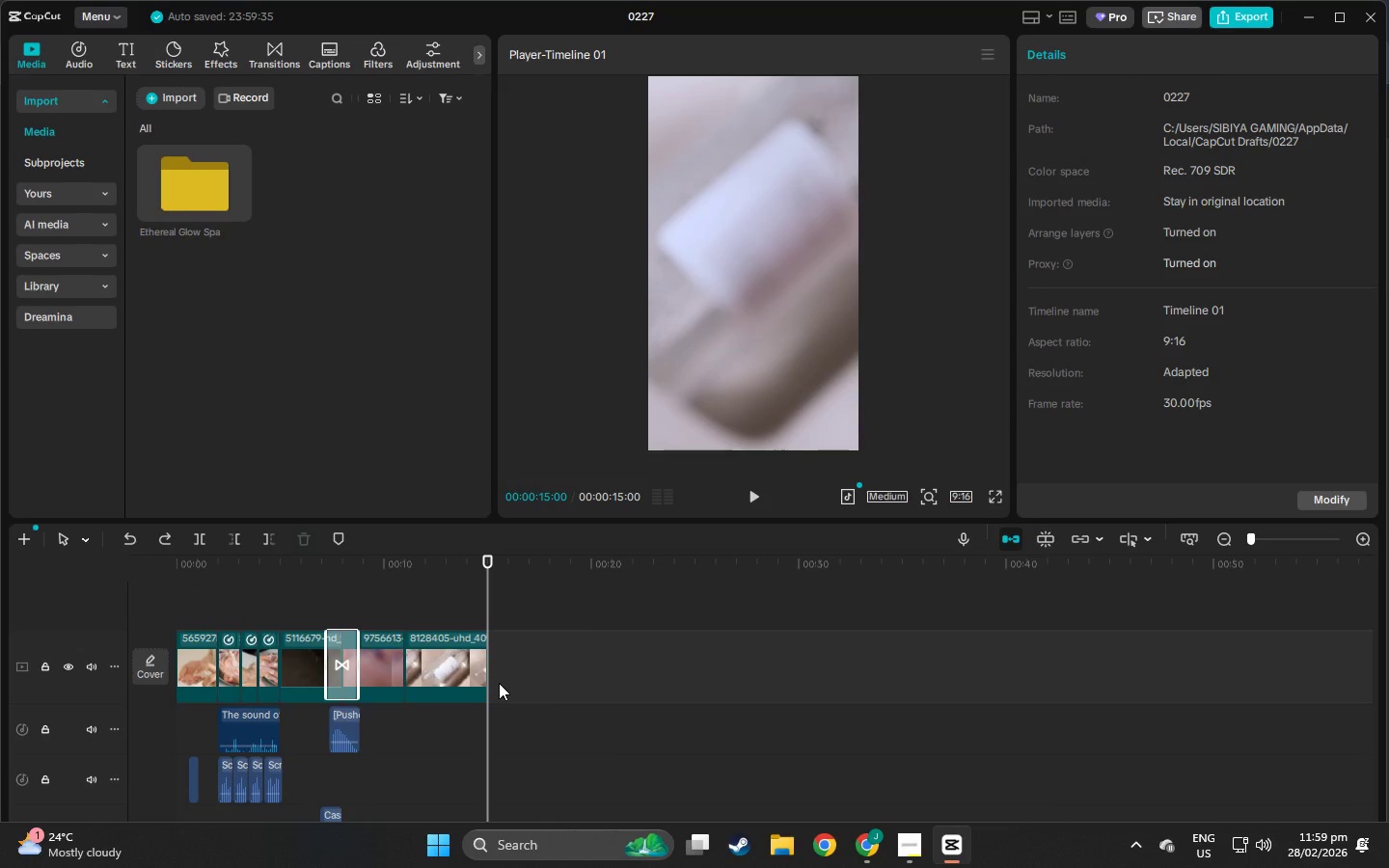 
scroll: coordinate [499, 675], scroll_direction: up, amount: 3.0
 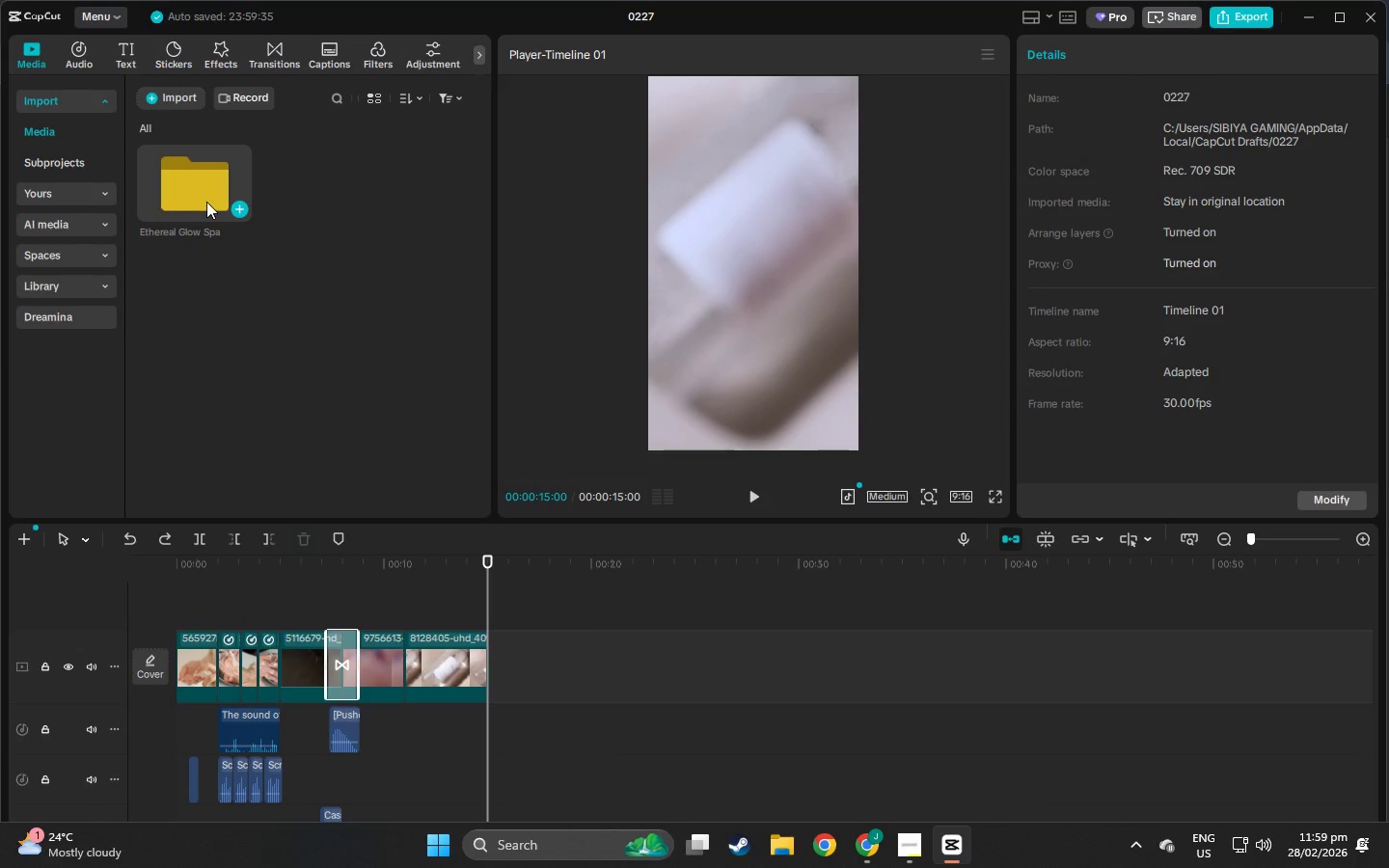 
double_click([183, 174])
 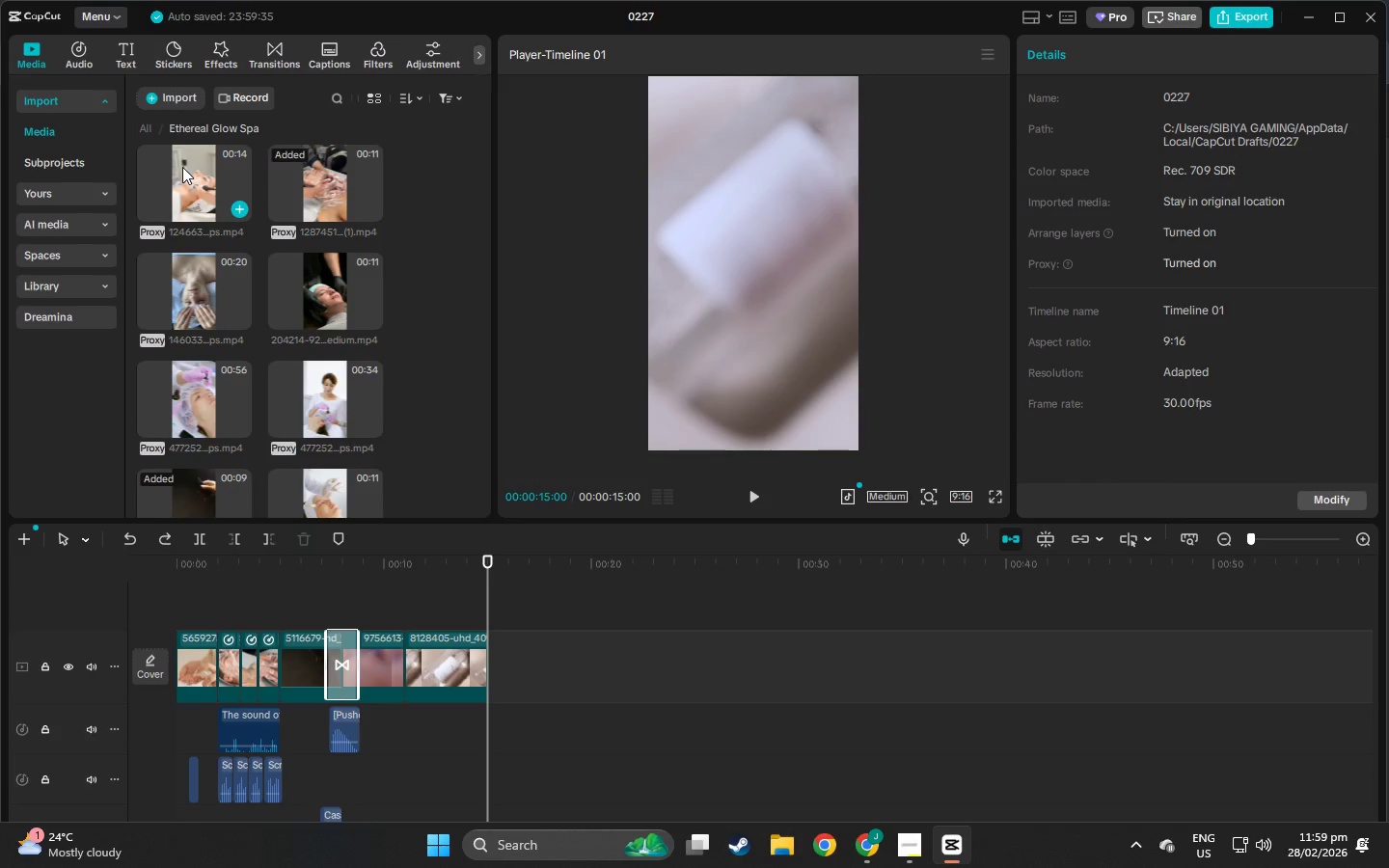 
scroll: coordinate [221, 205], scroll_direction: up, amount: 4.0
 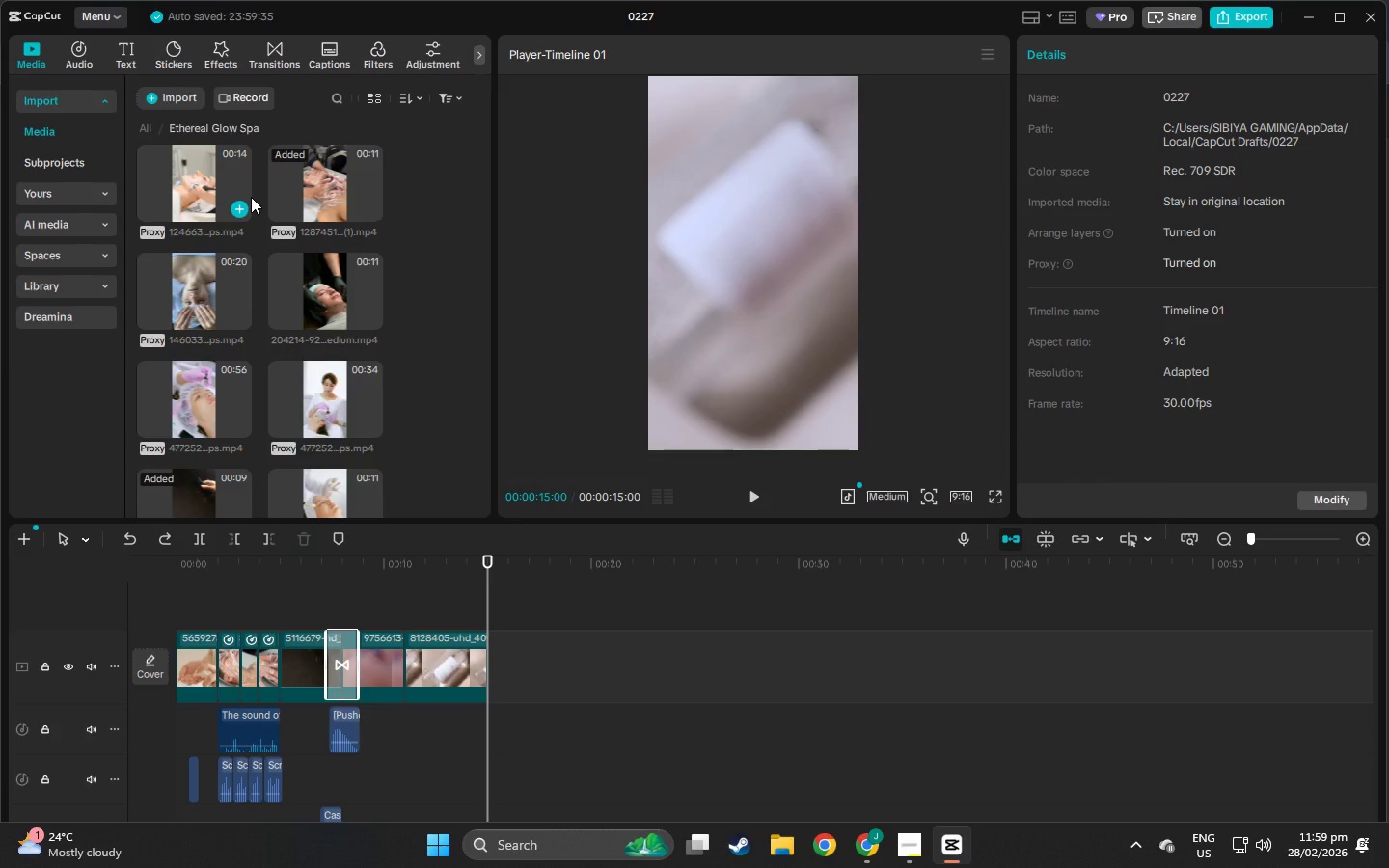 
hold_key(key=AltLeft, duration=1.53)
 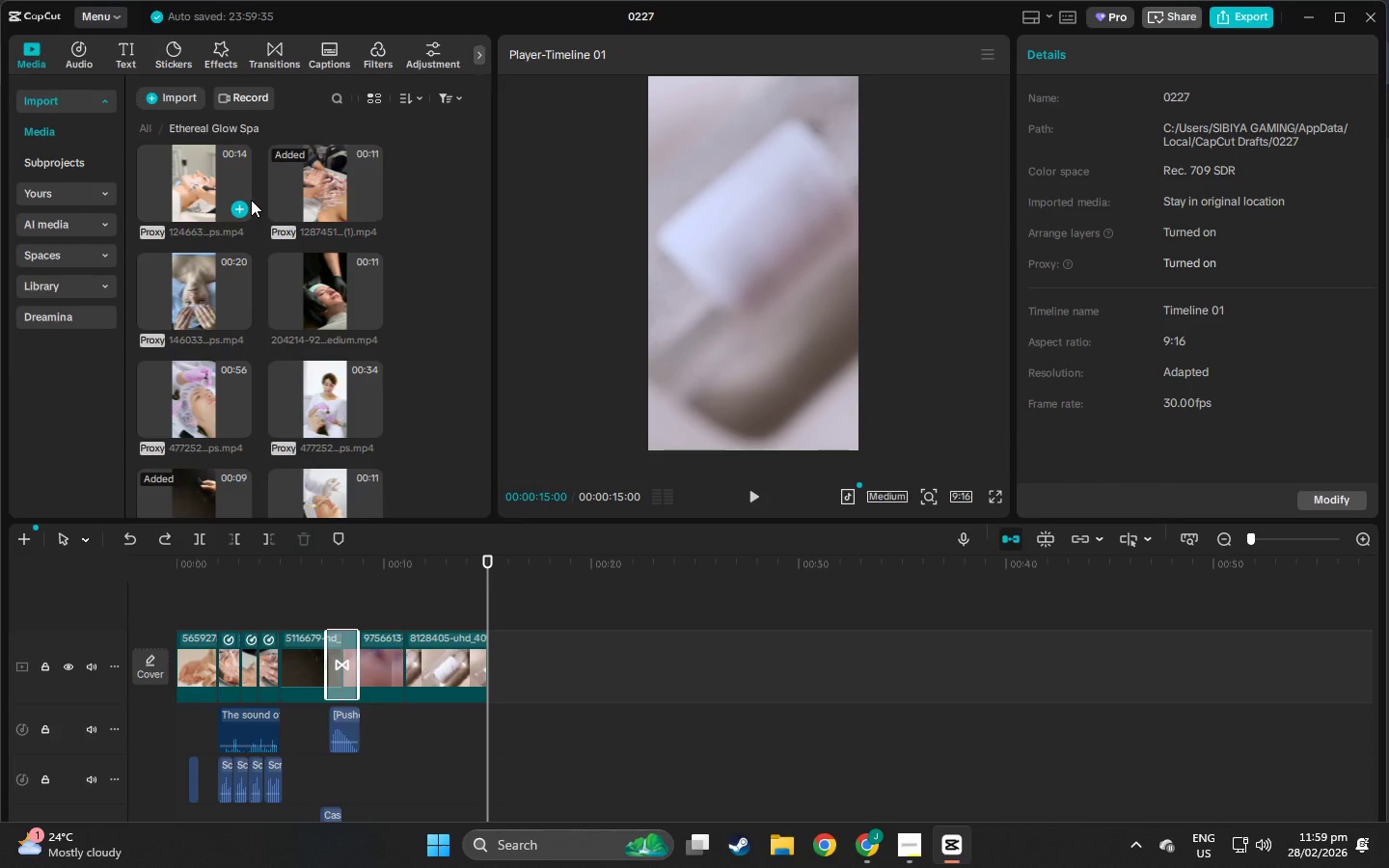 
hold_key(key=AltLeft, duration=0.7)
 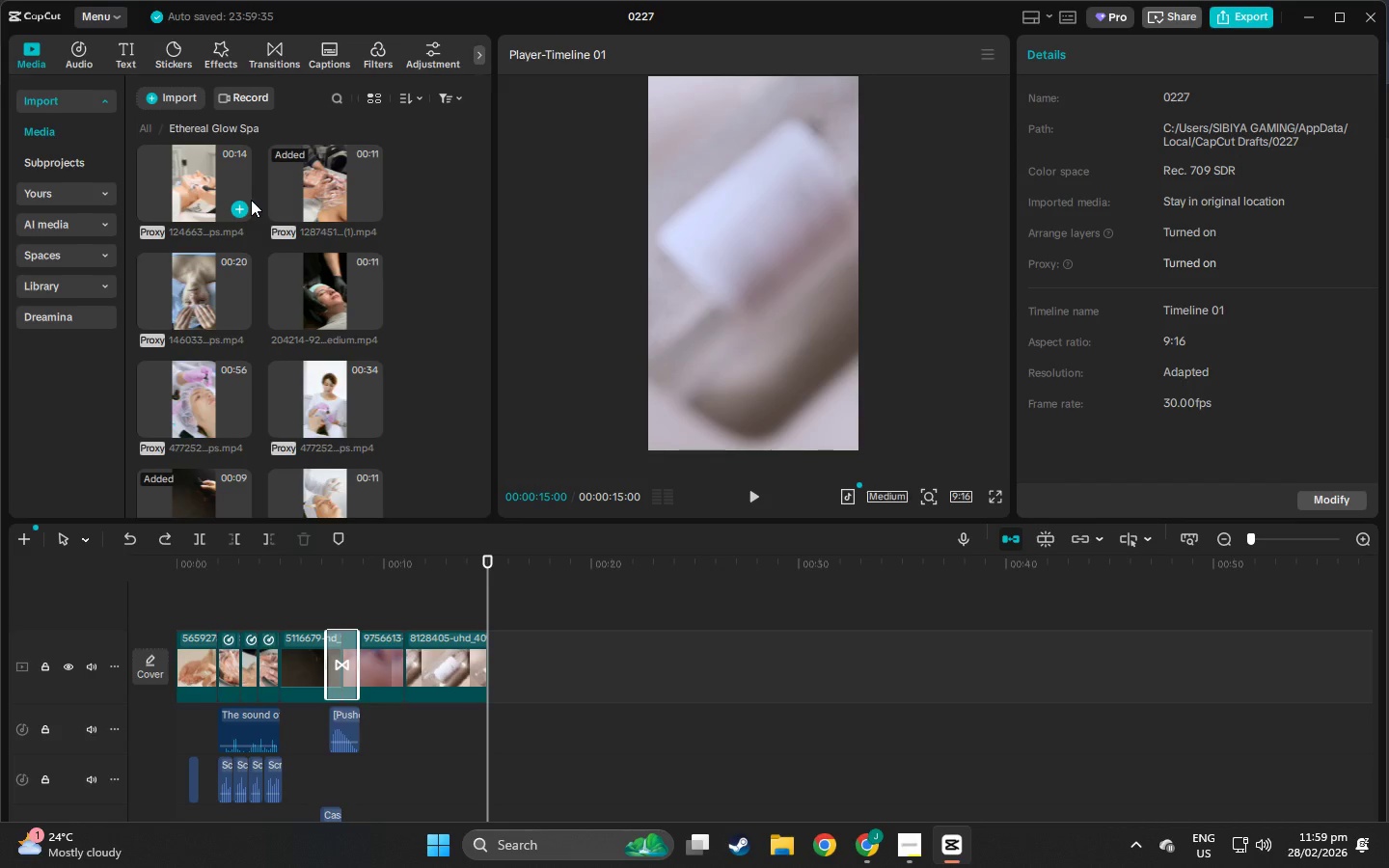 
wait(5.97)
 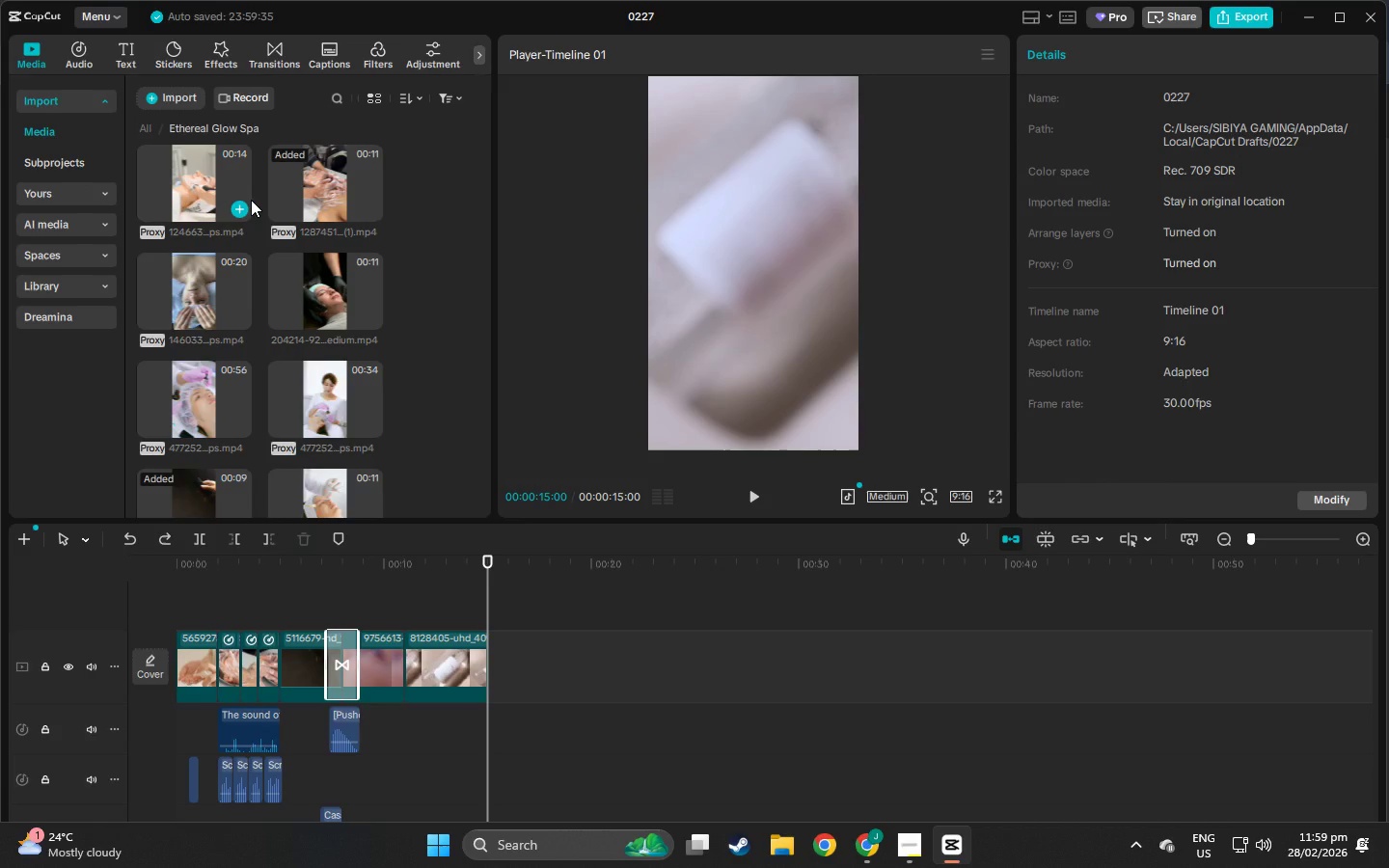 
key(Alt+Tab)